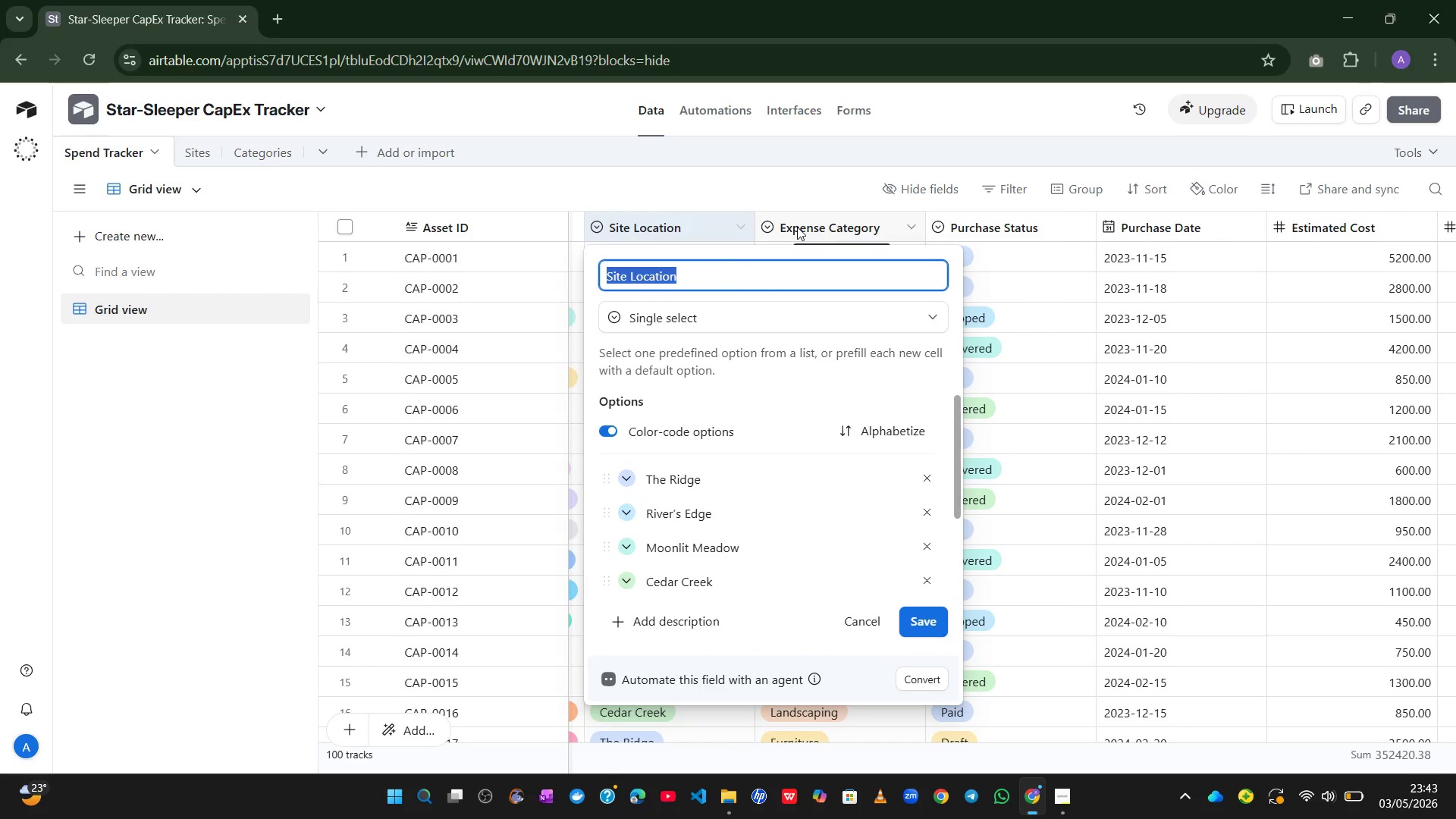 
wait(20.76)
 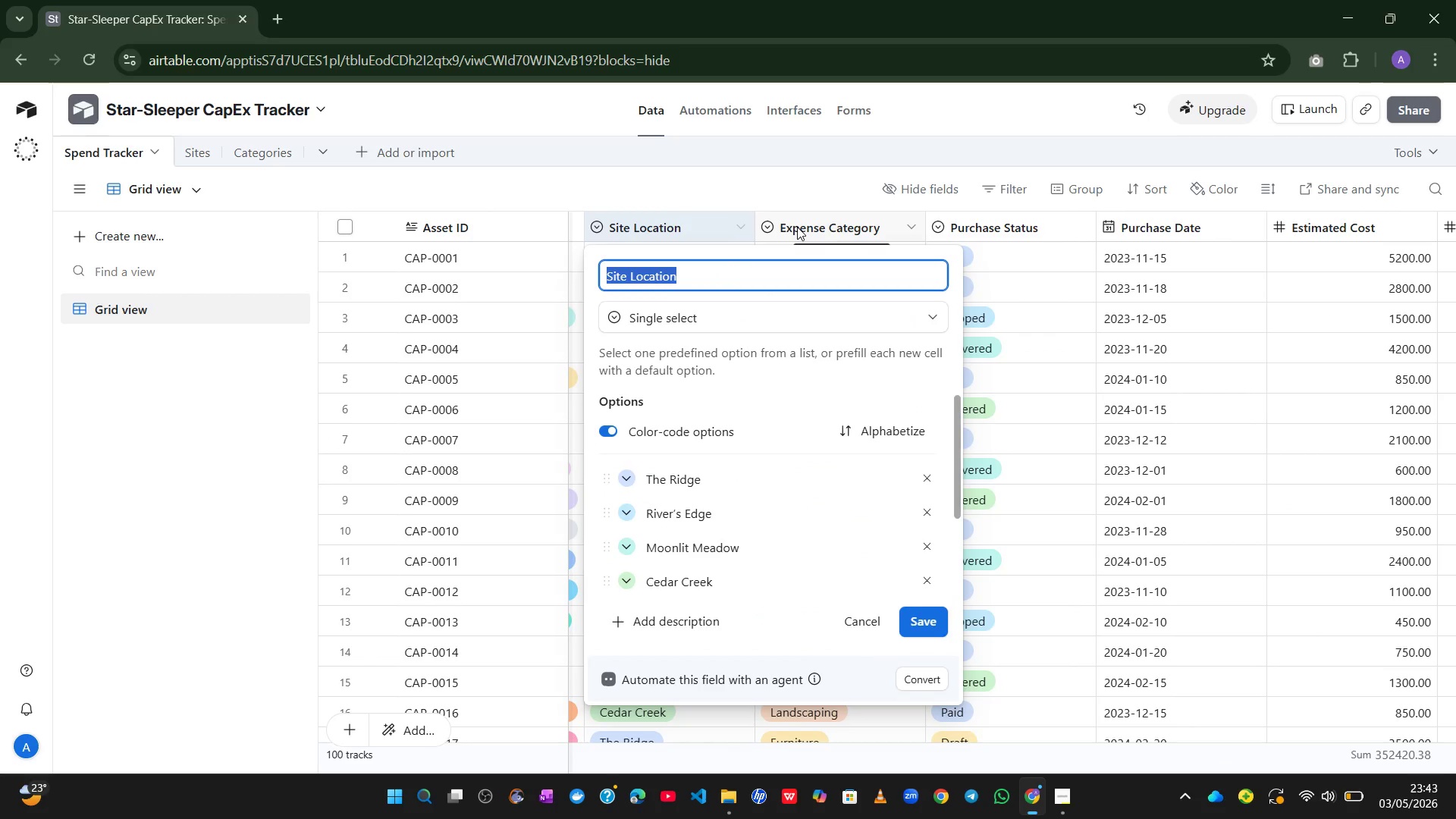 
left_click([744, 322])
 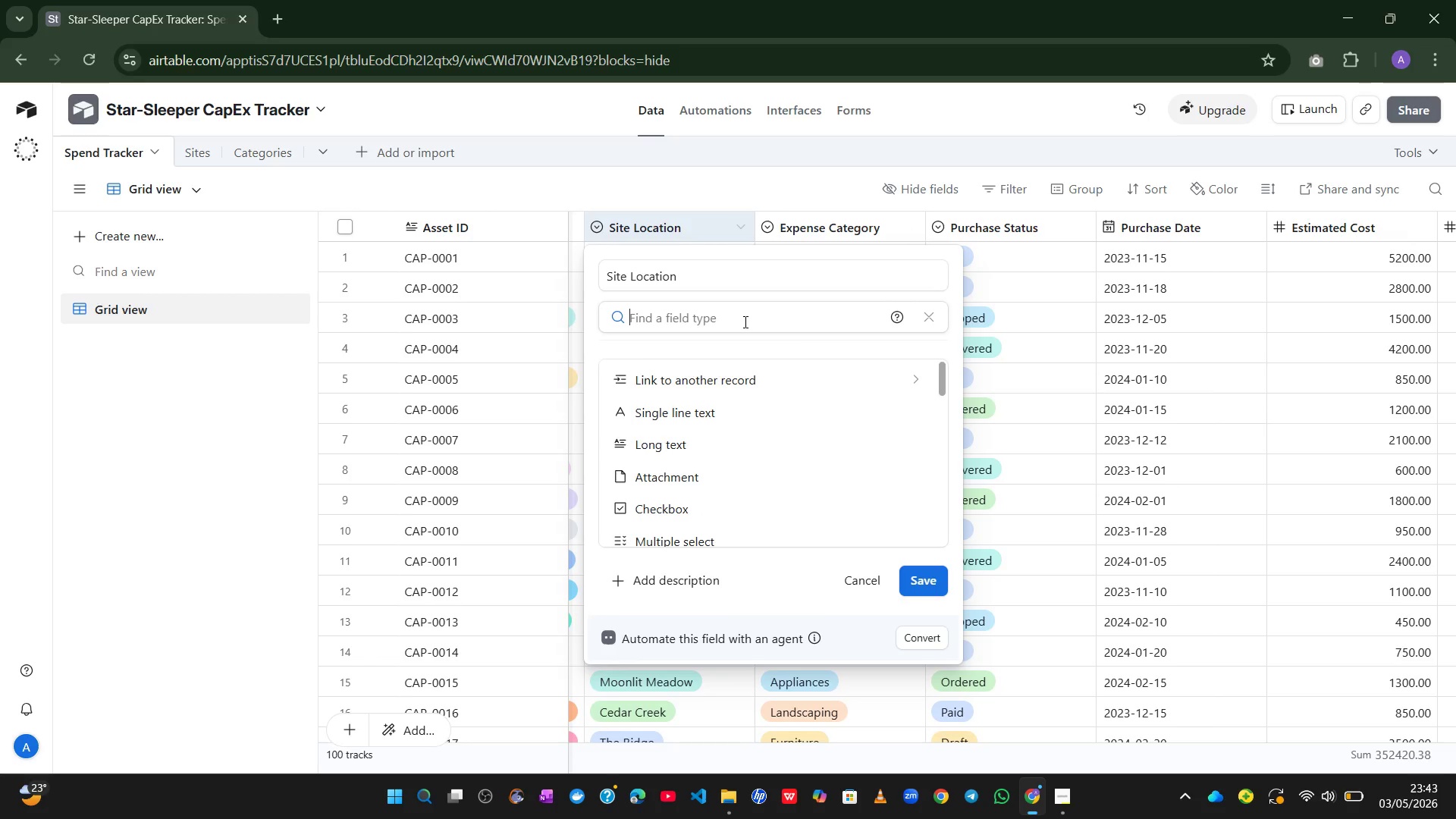 
wait(6.11)
 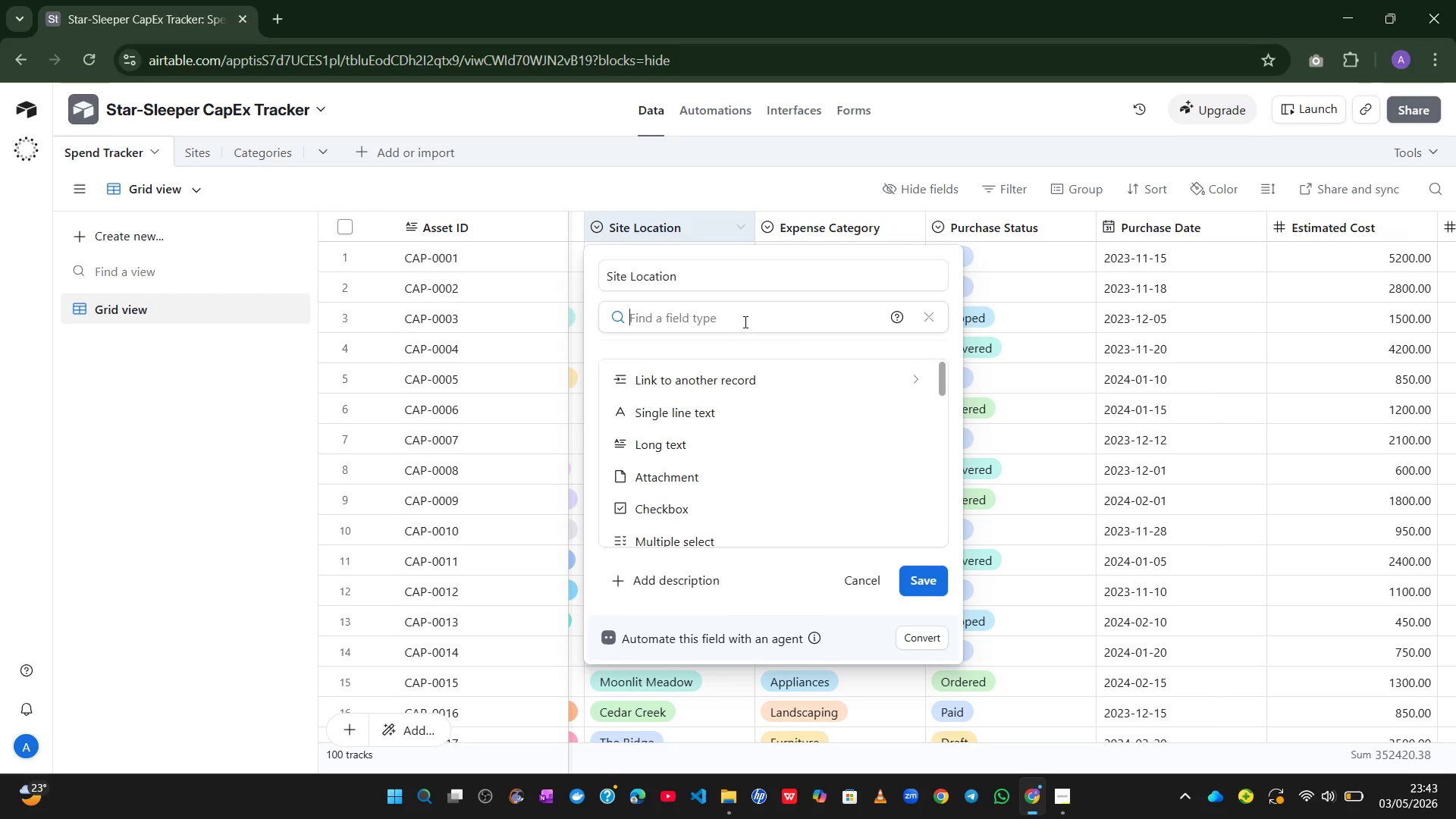 
left_click([730, 388])
 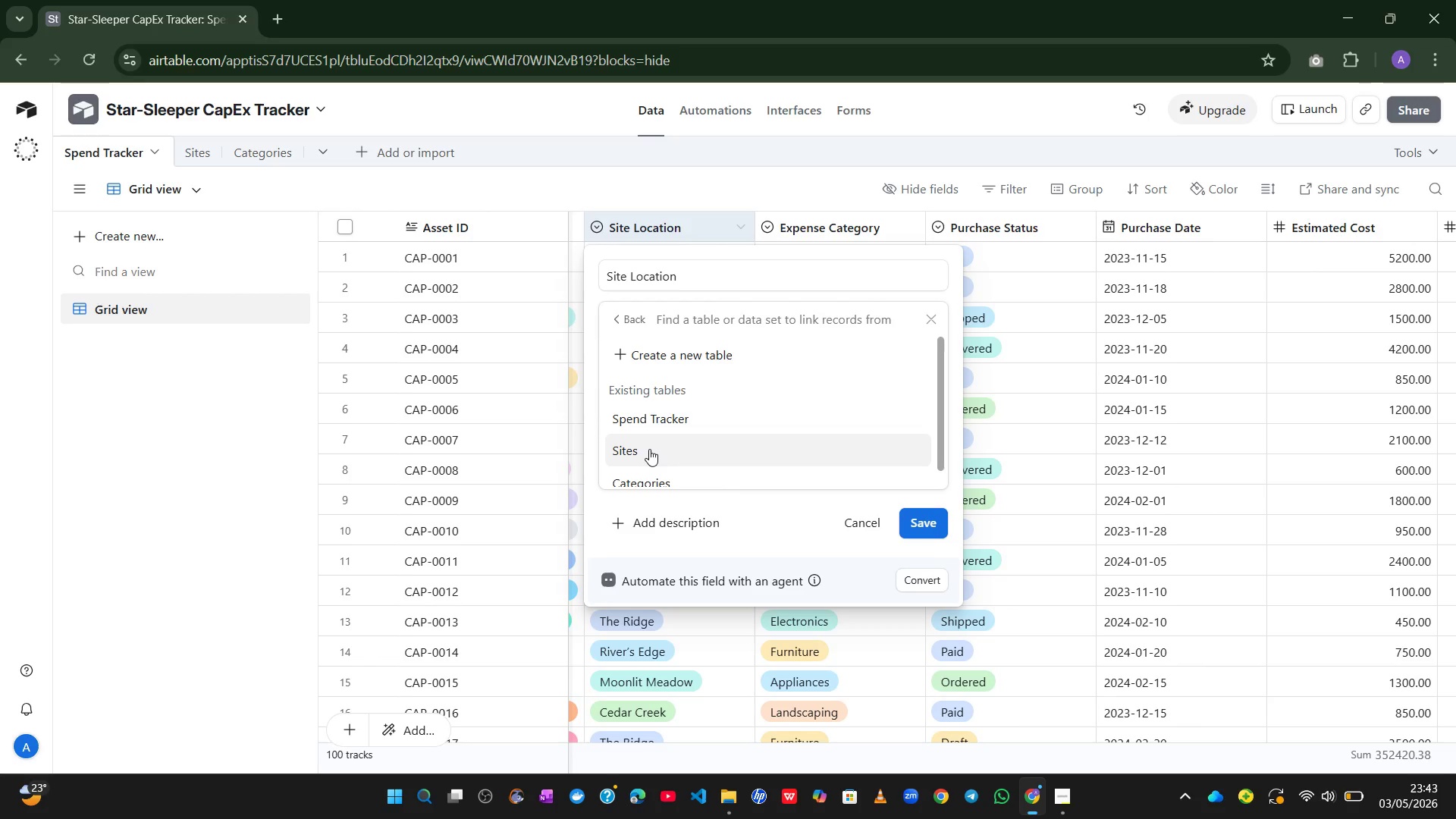 
wait(8.16)
 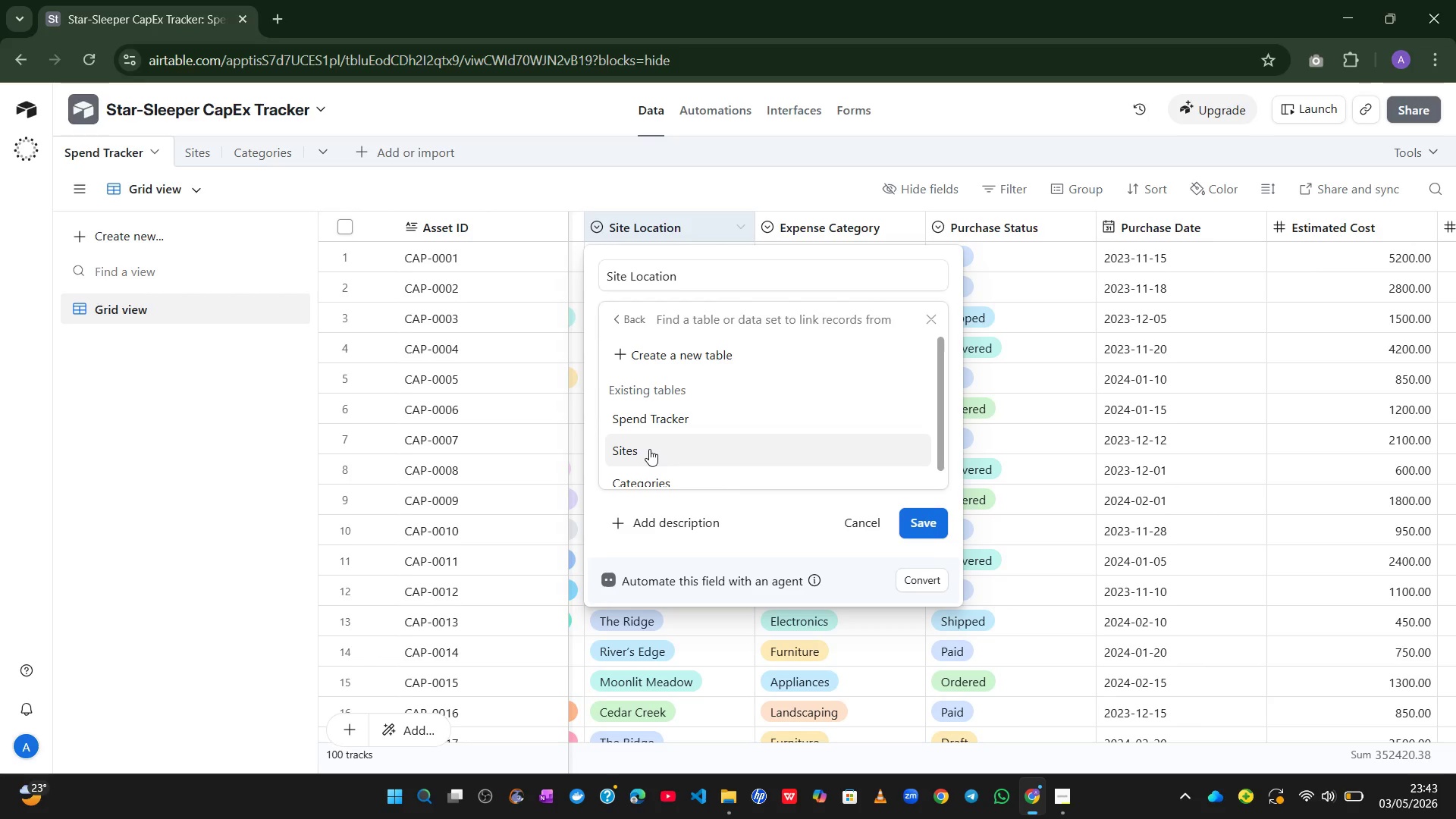 
left_click([649, 449])
 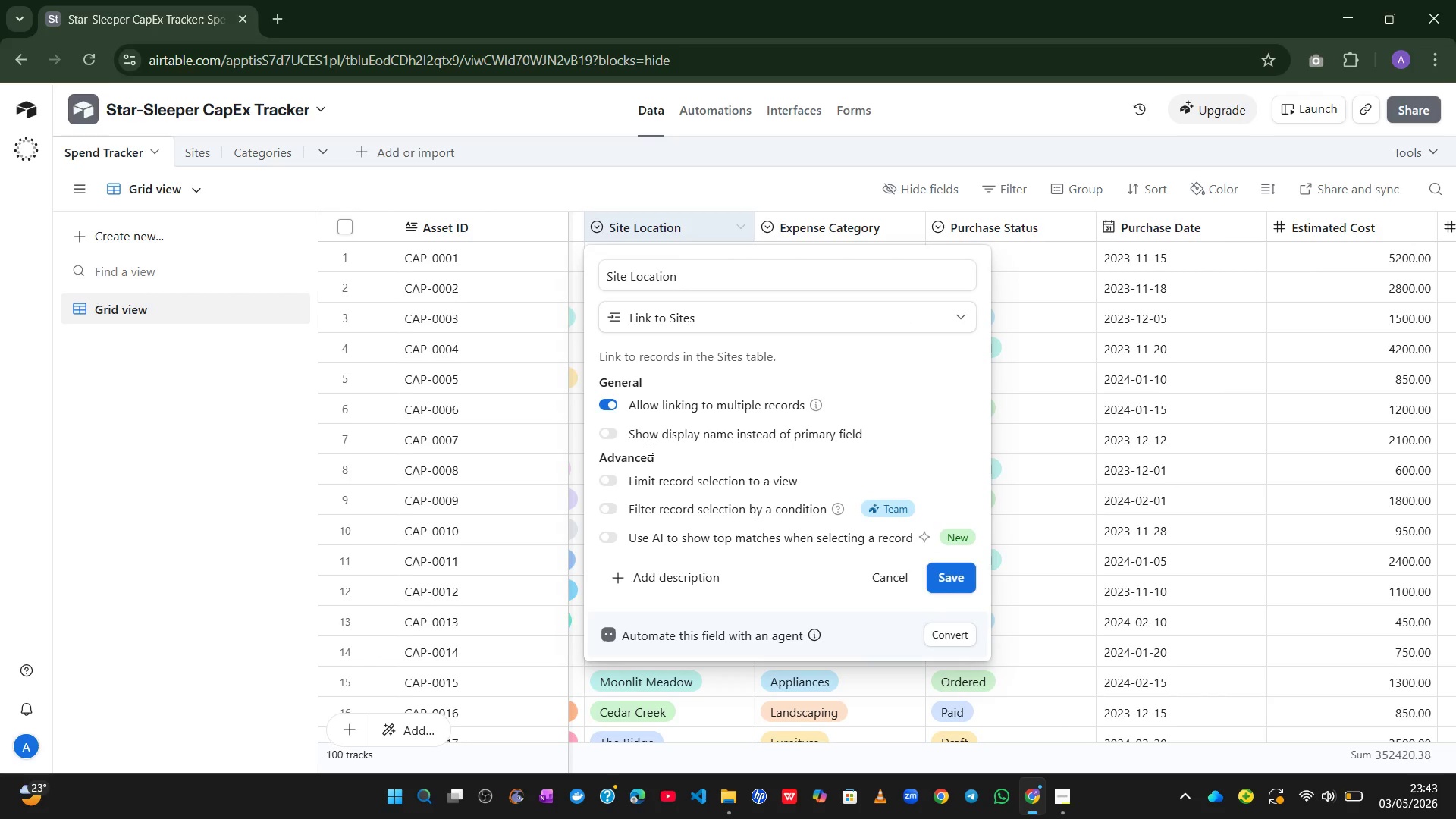 
wait(6.81)
 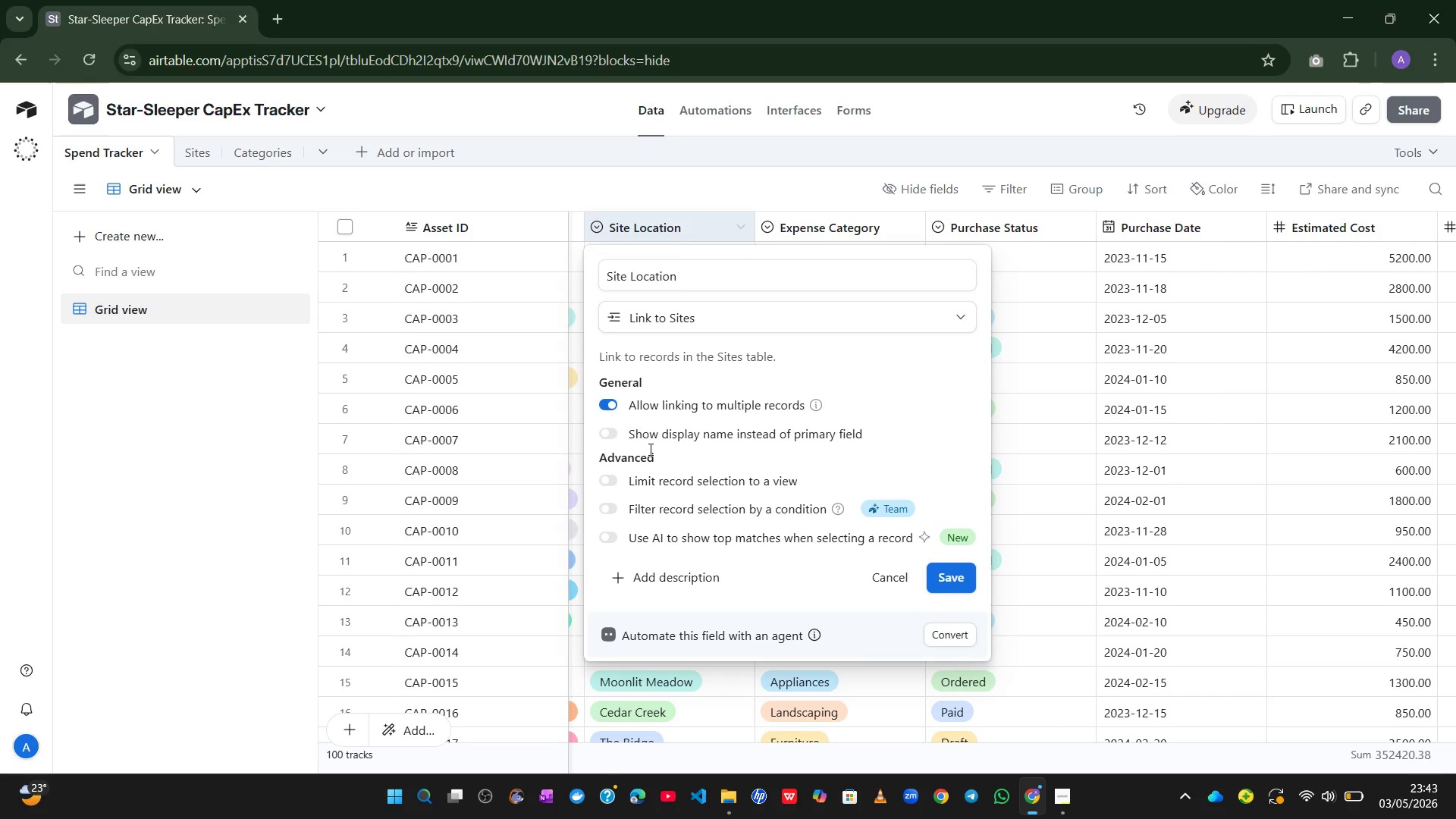 
left_click([602, 403])
 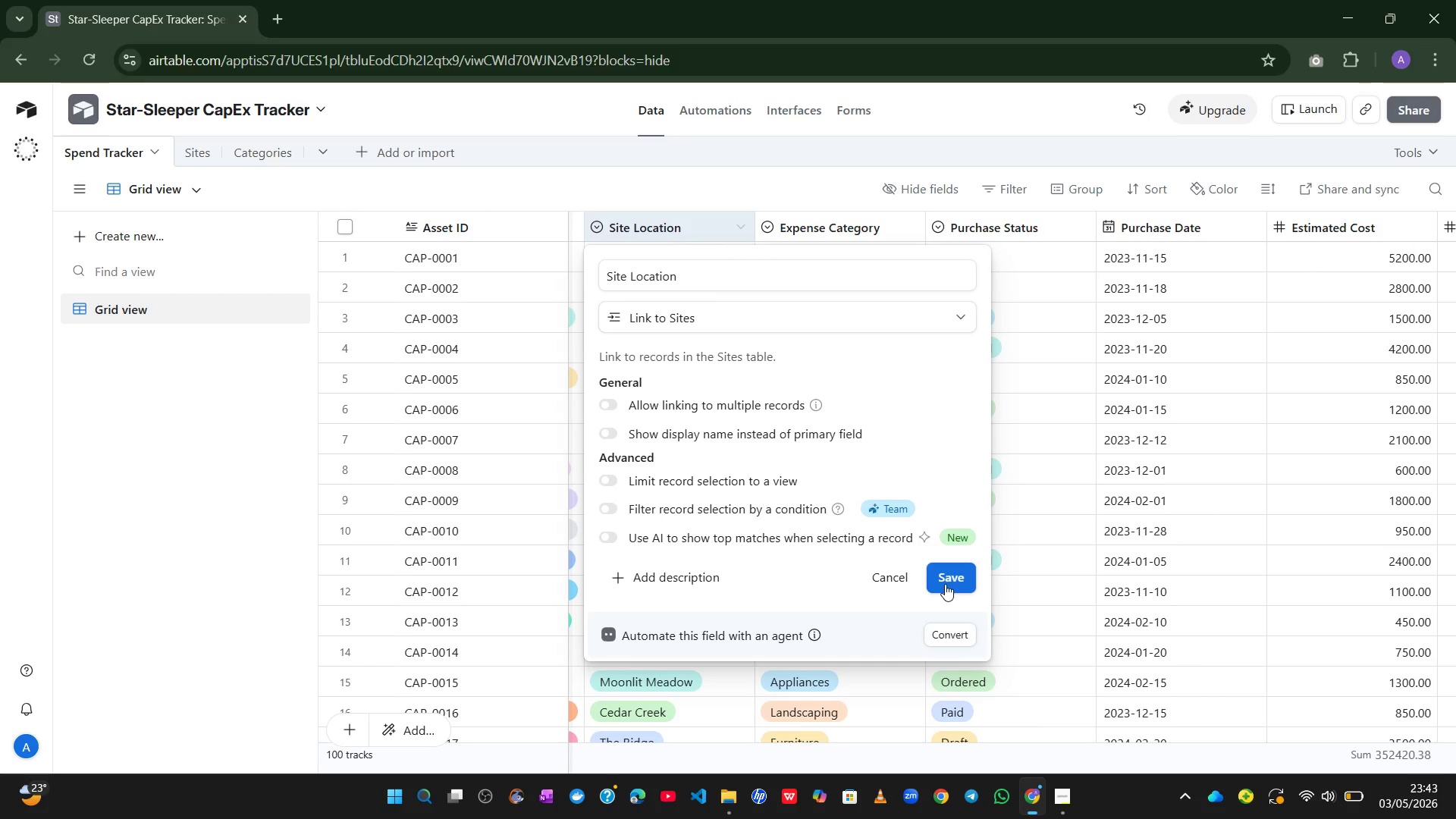 
left_click([945, 584])
 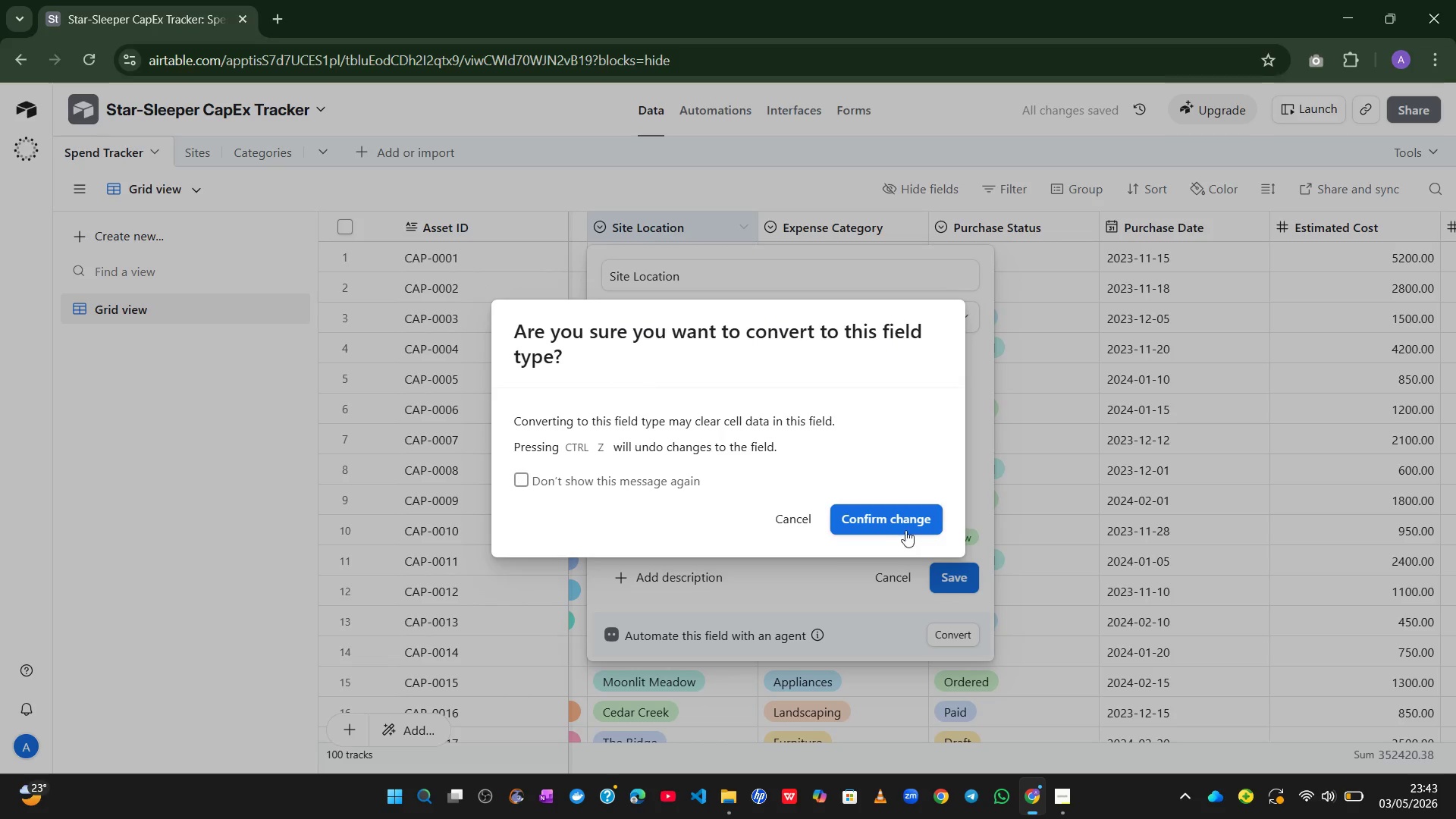 
left_click([908, 526])
 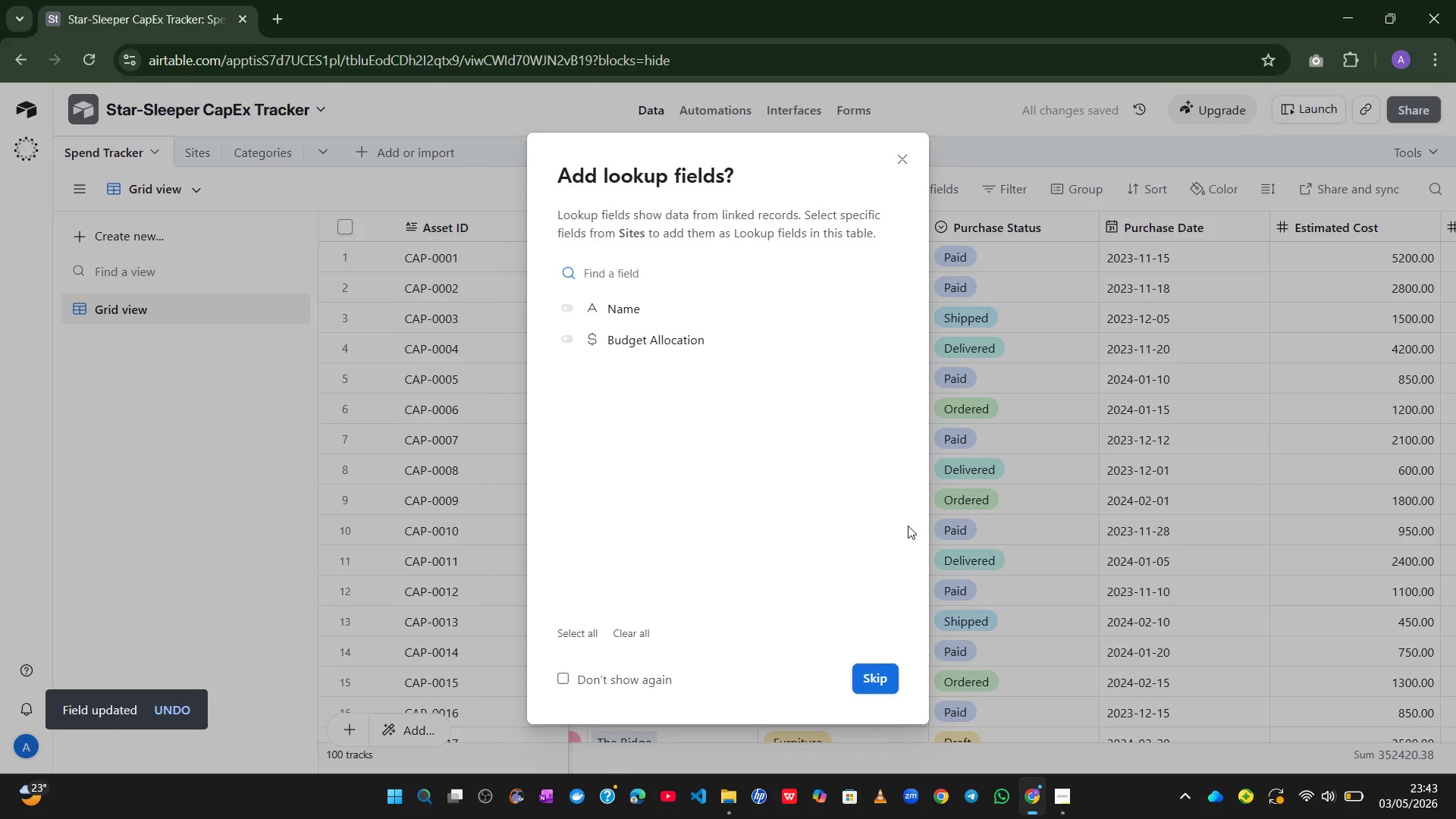 
wait(7.02)
 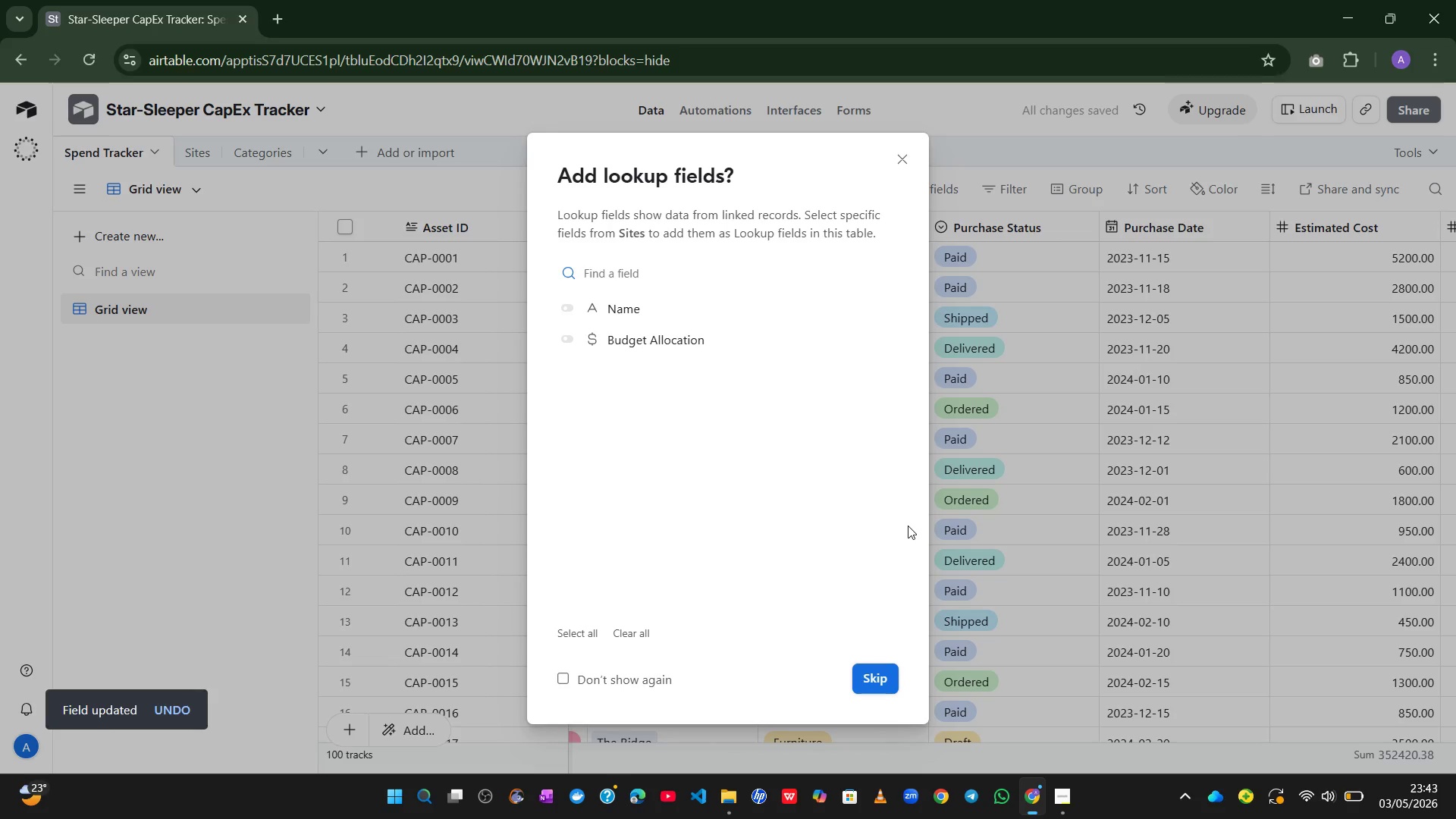 
left_click([884, 679])
 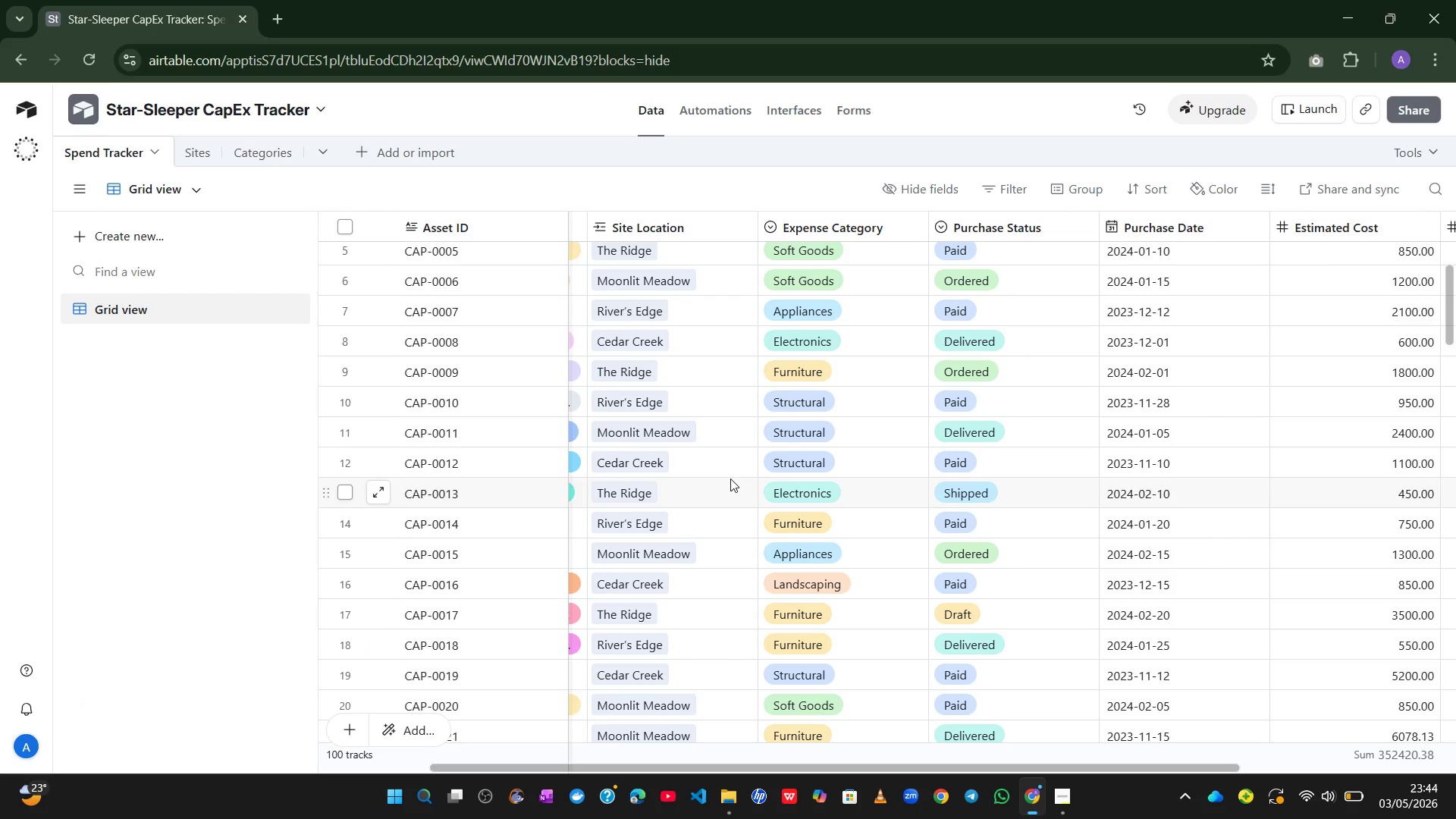 
wait(10.3)
 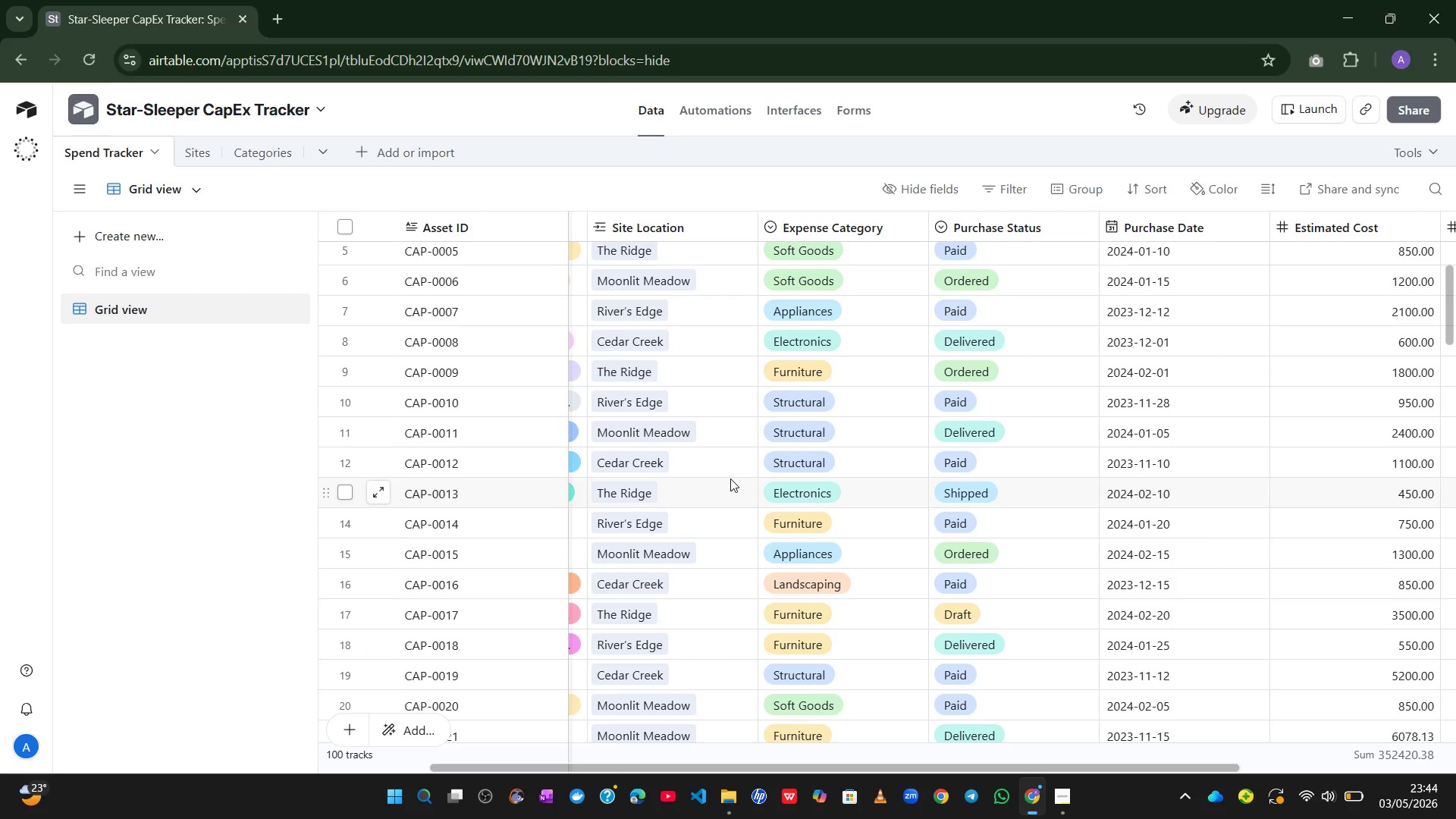 
left_click([1064, 808])